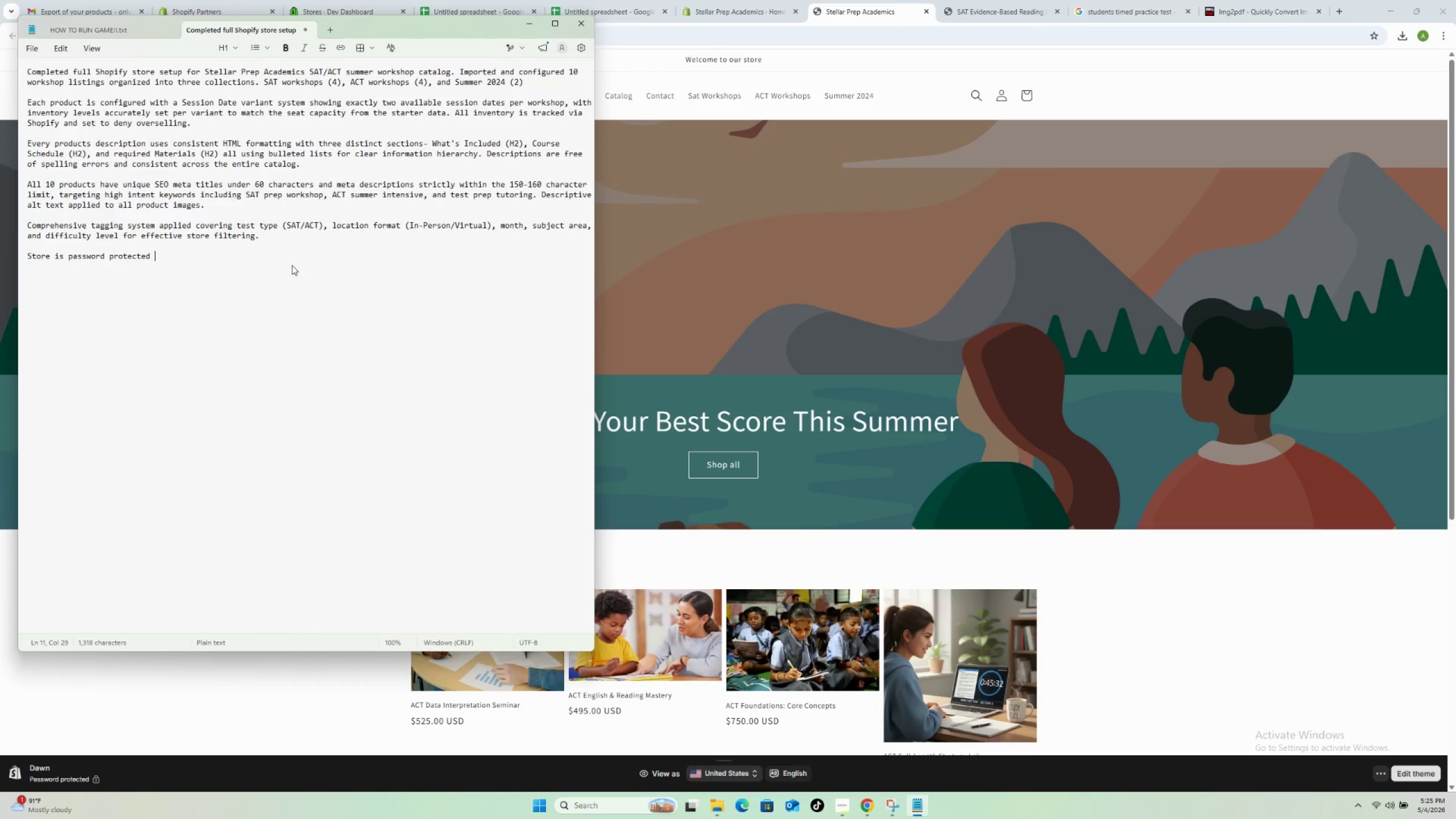 
key(Backspace)
type(- Password: ster)
key(Backspace)
type(llarprep2025)
 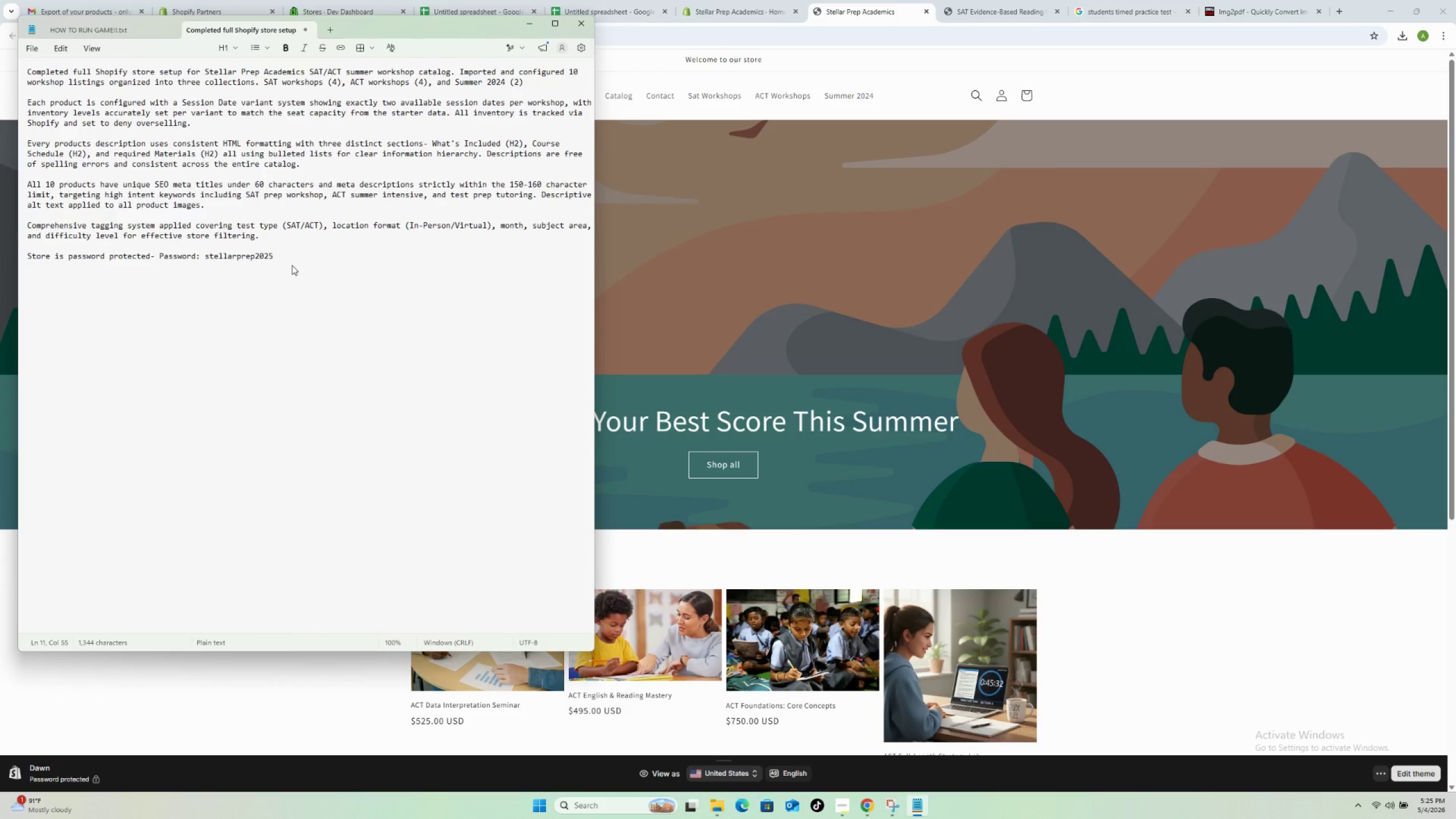 
scroll: coordinate [299, 286], scroll_direction: up, amount: 6.0
 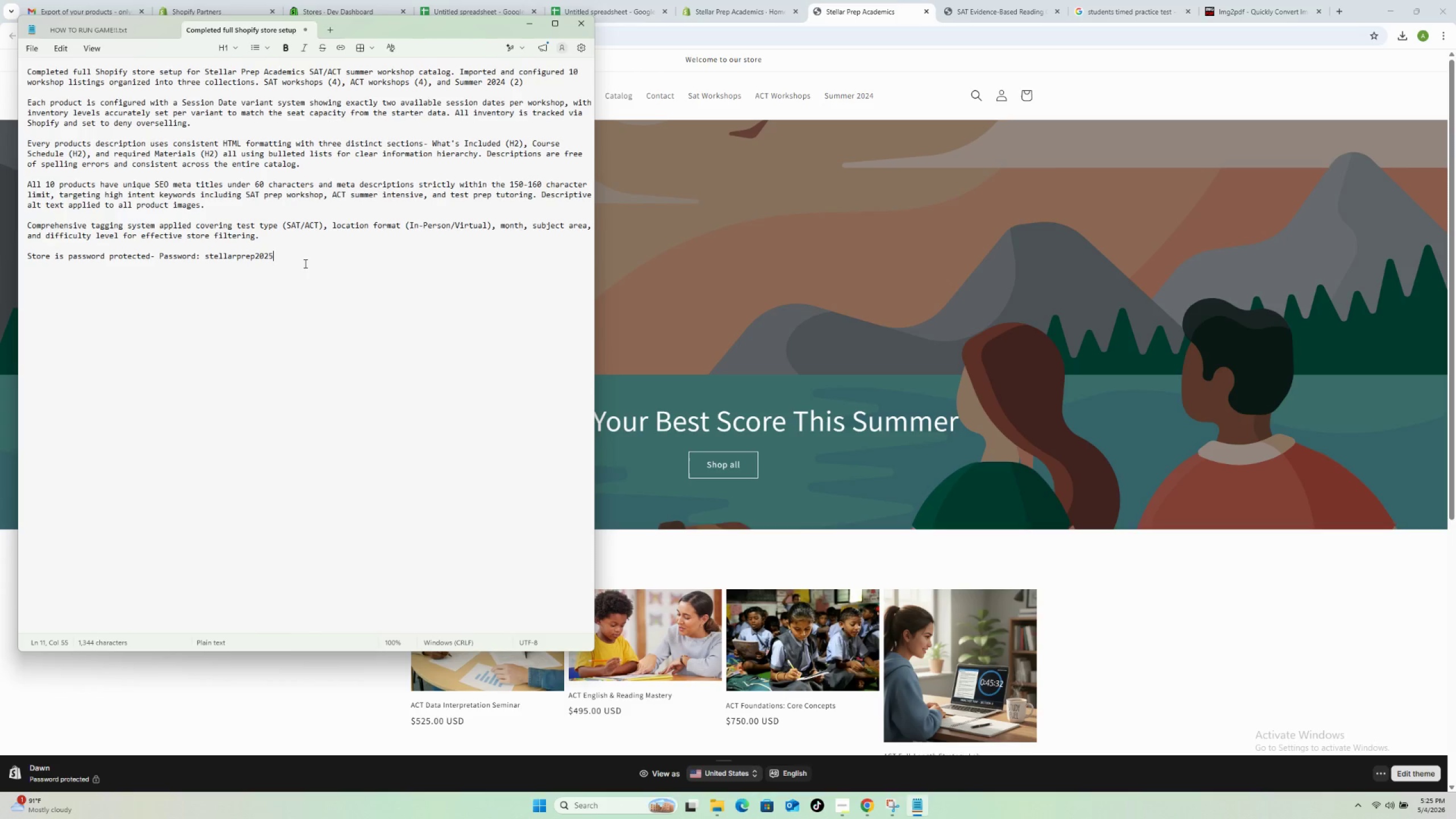 